 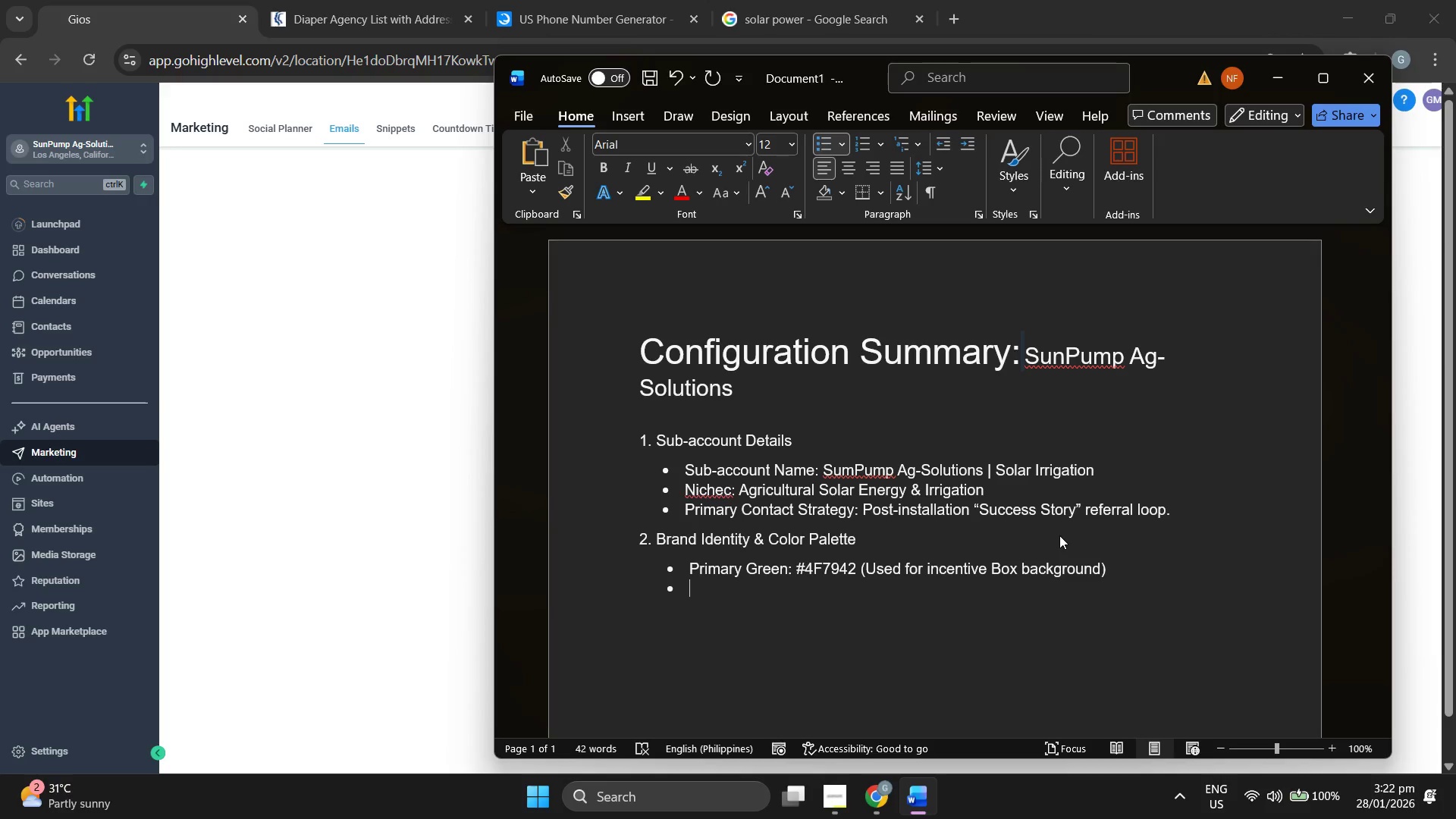 
hold_key(key=ShiftRight, duration=0.36)
 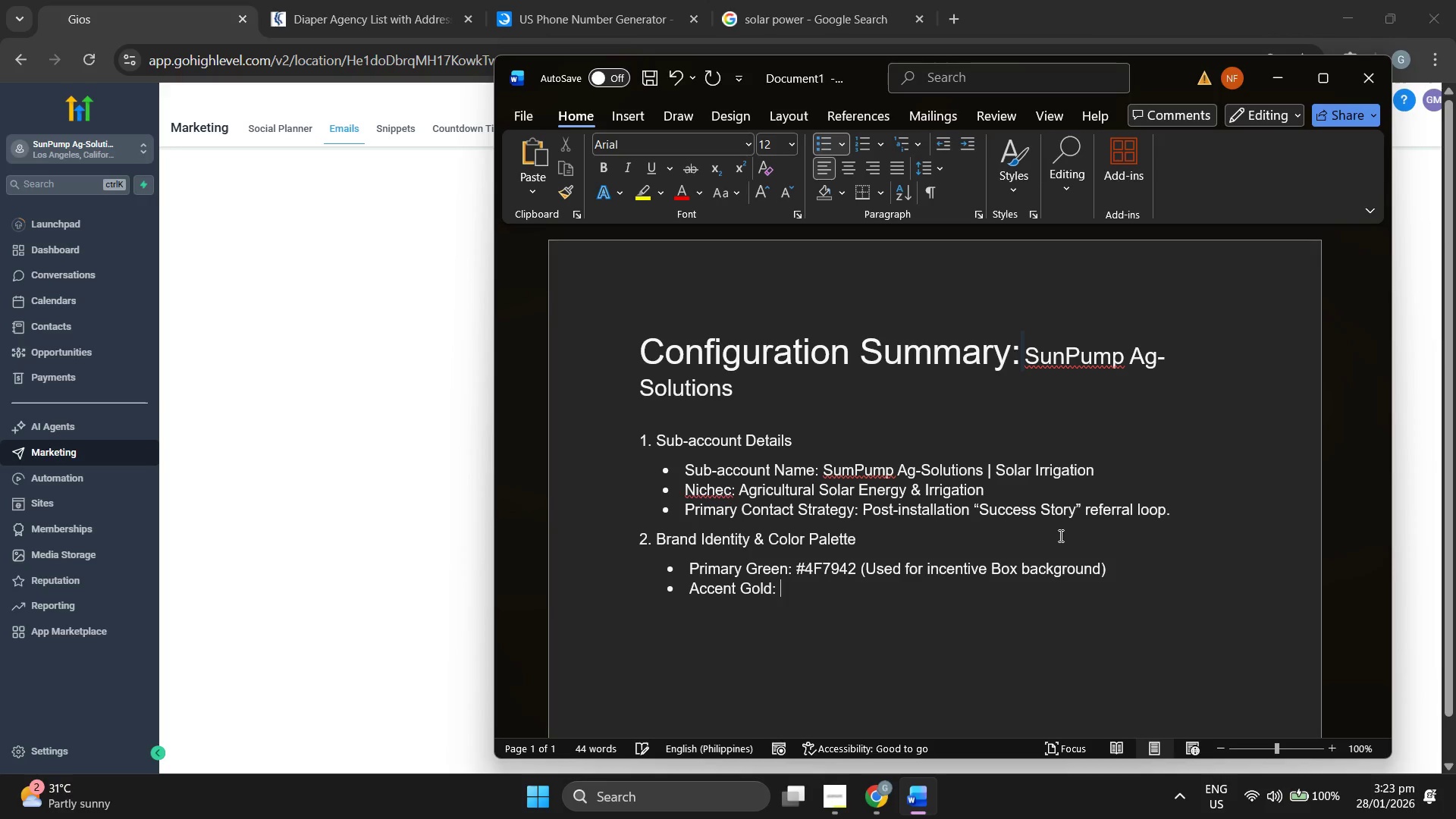 
hold_key(key=ShiftRight, duration=0.66)
 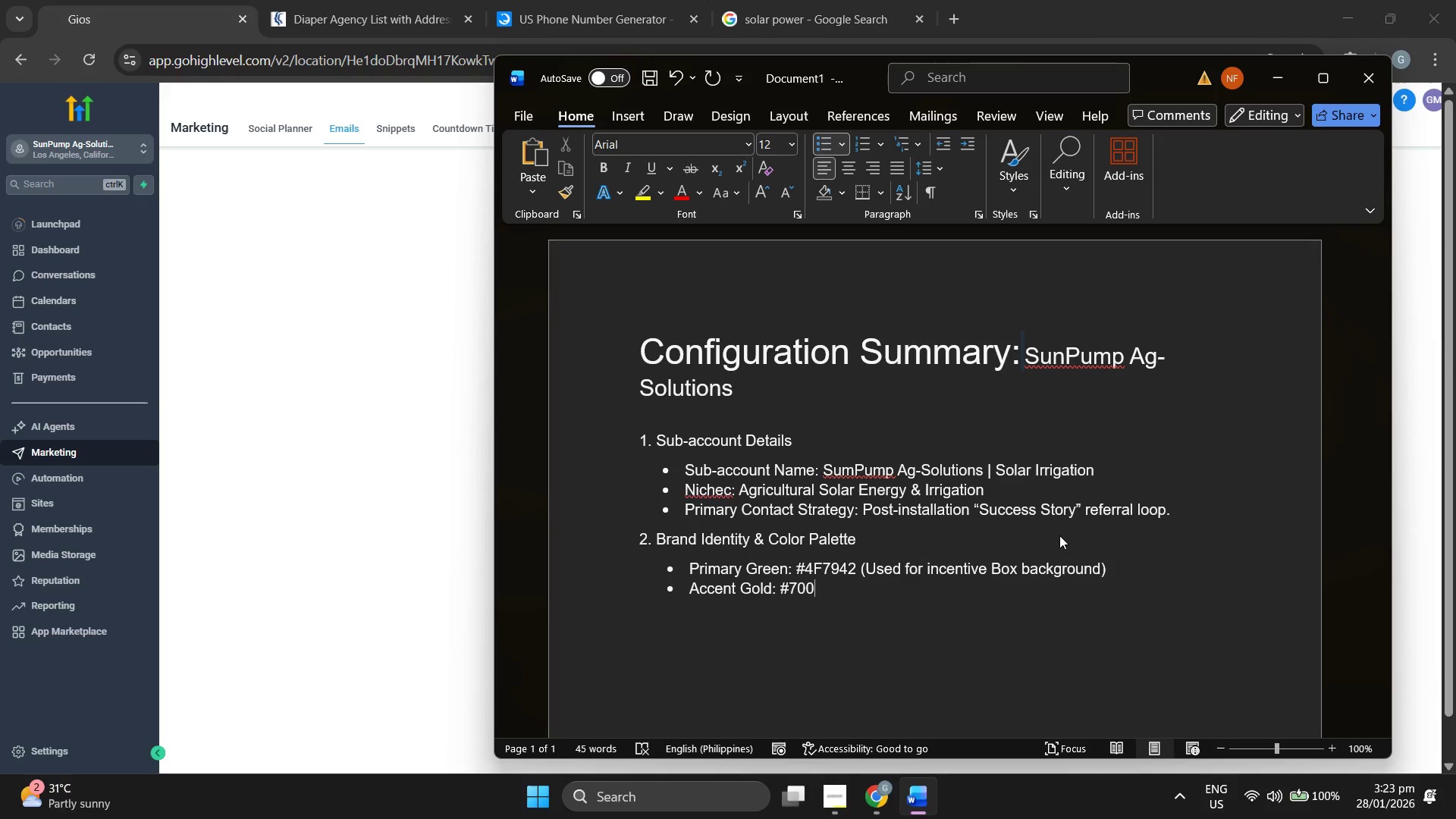 
wait(10.42)
 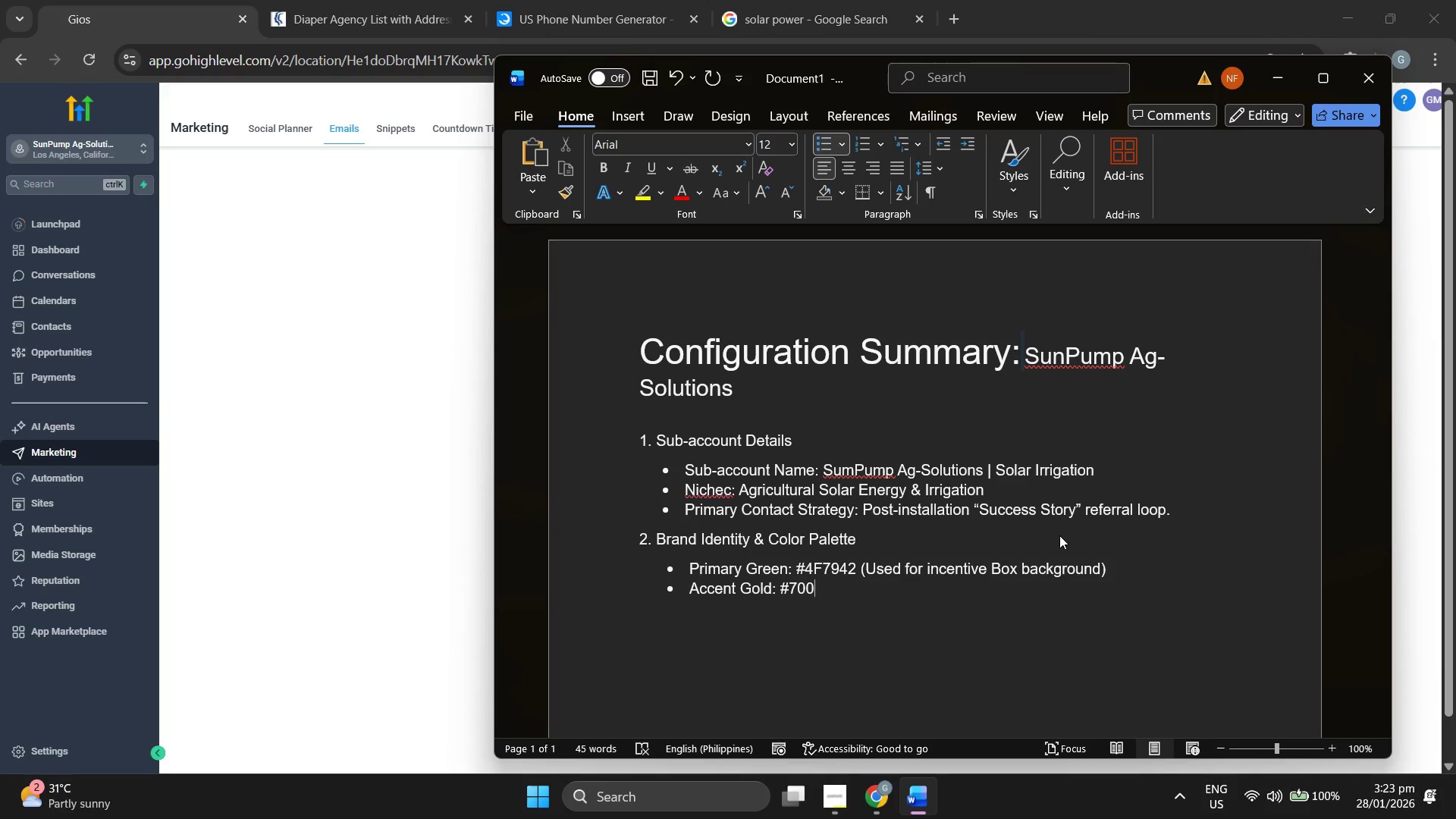 
left_click([830, 794])